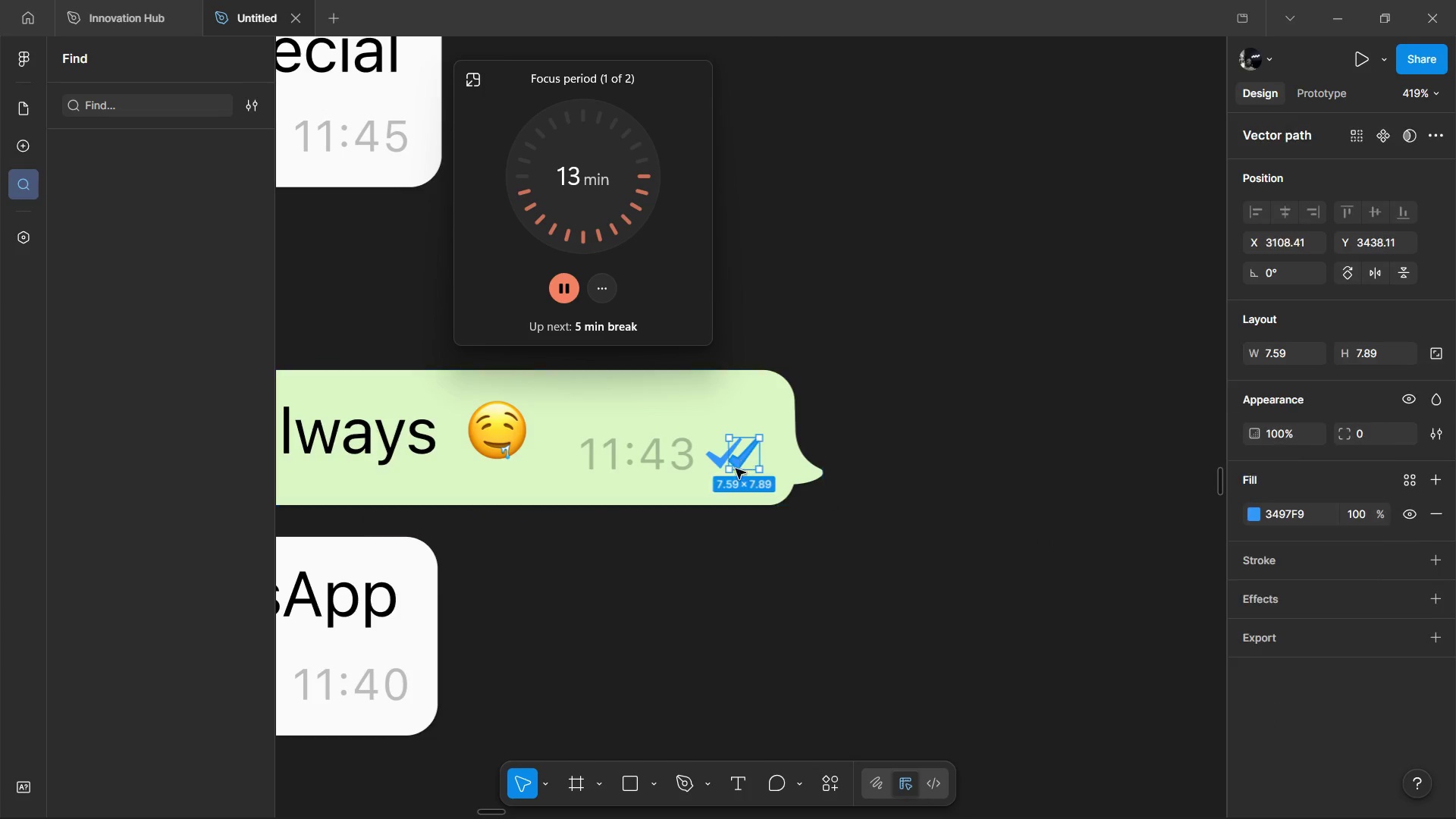 
key(Control+ControlLeft)
 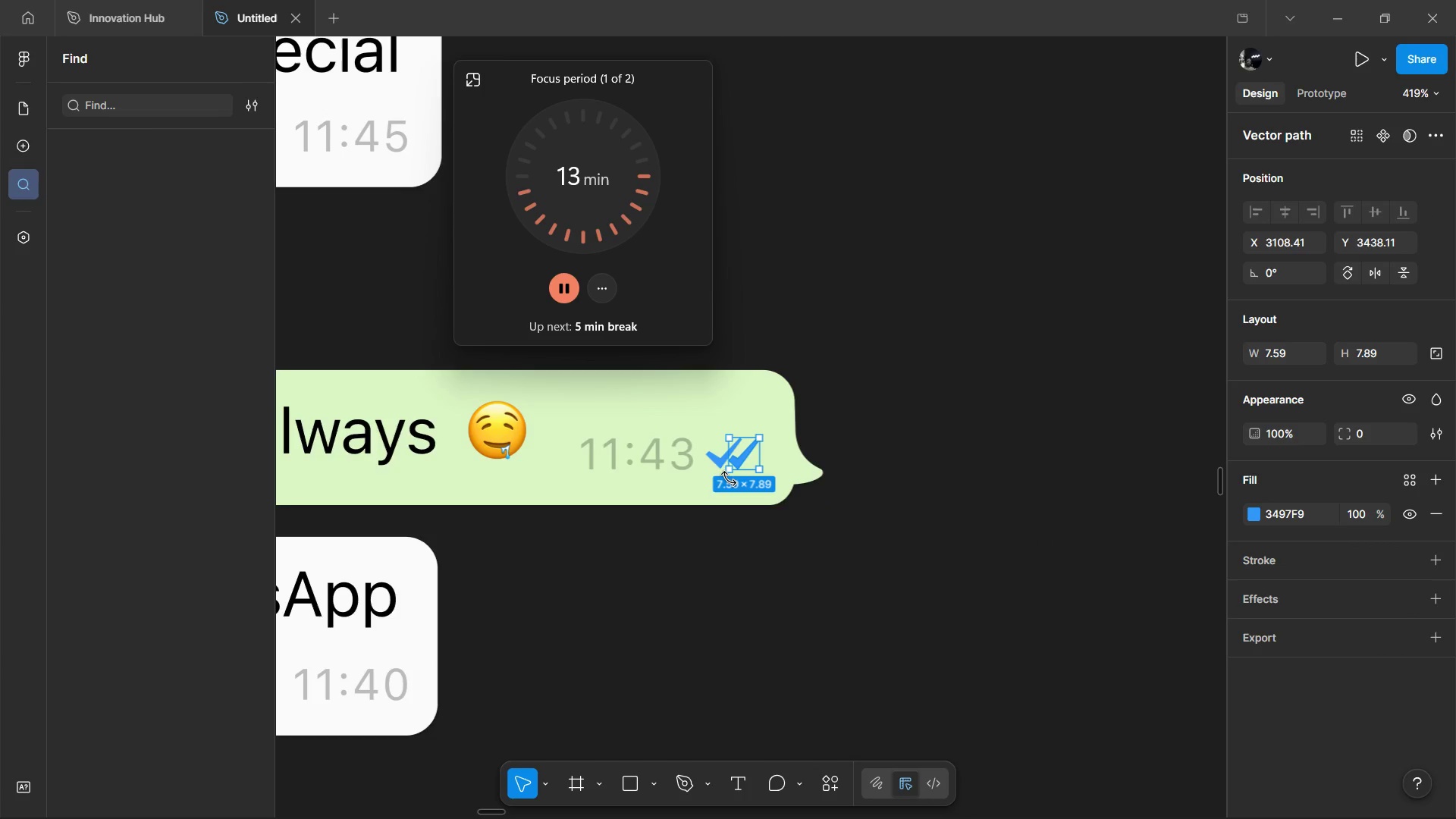 
key(Control+ControlLeft)
 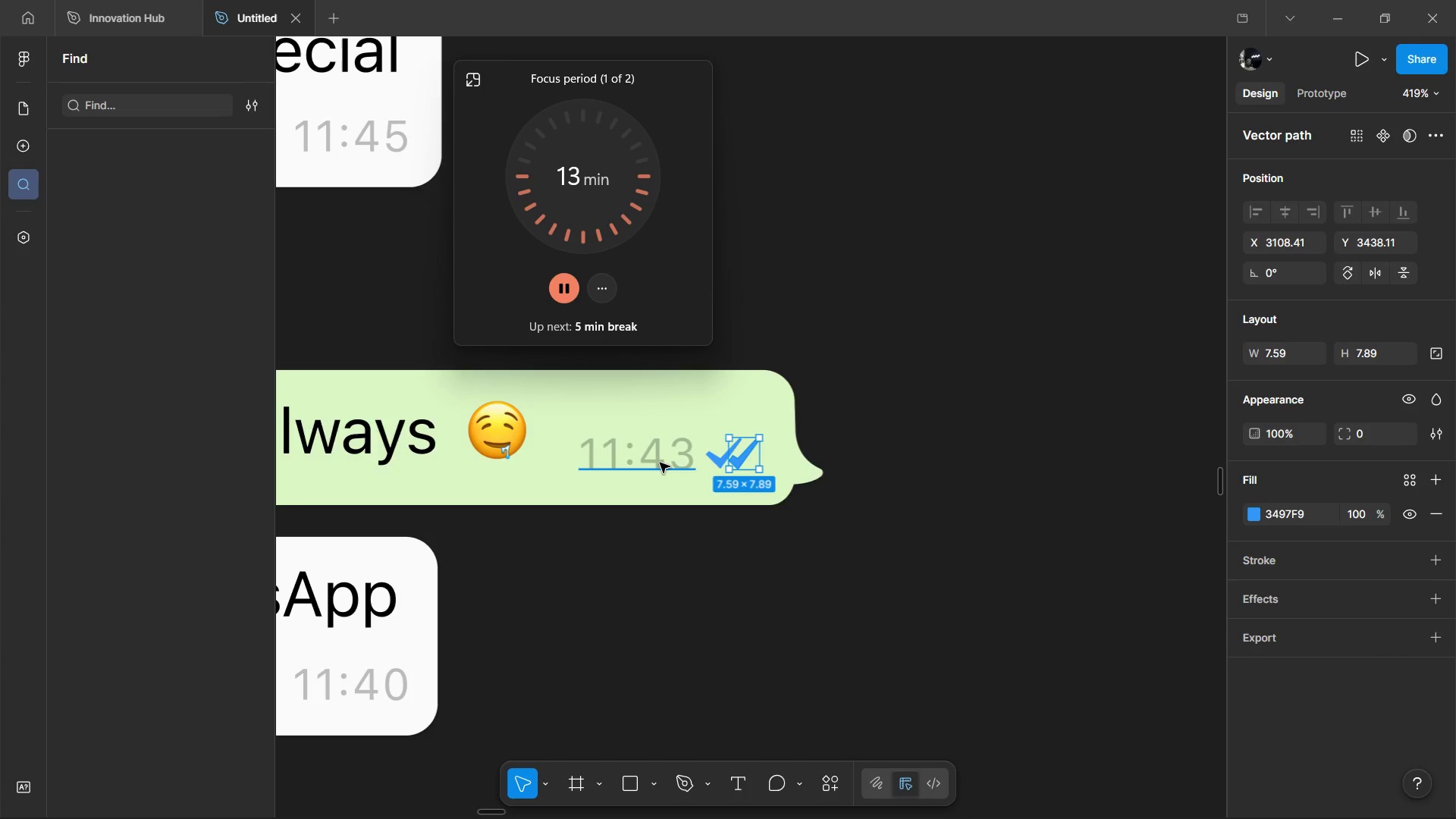 
left_click([657, 463])
 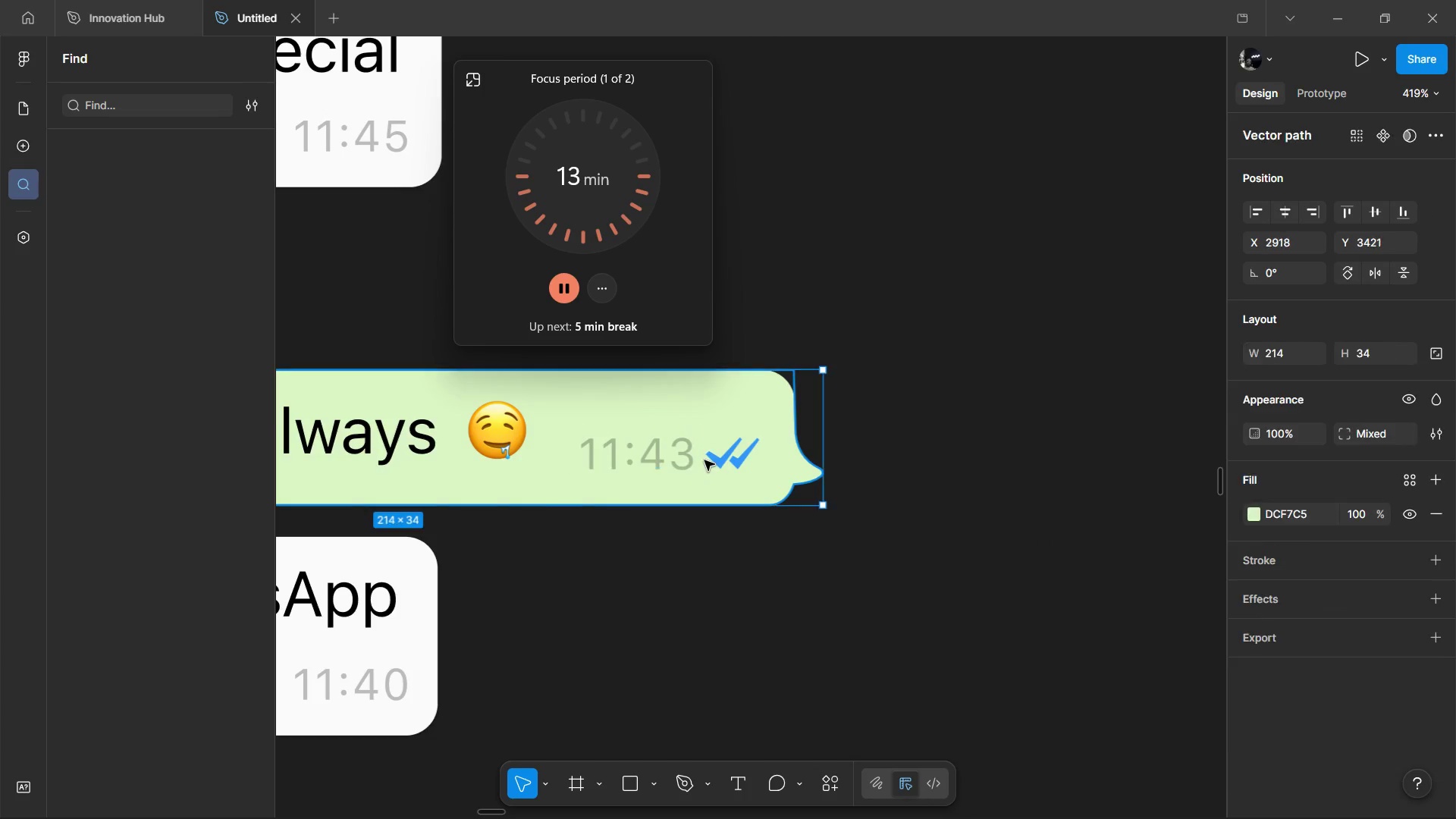 
double_click([714, 455])
 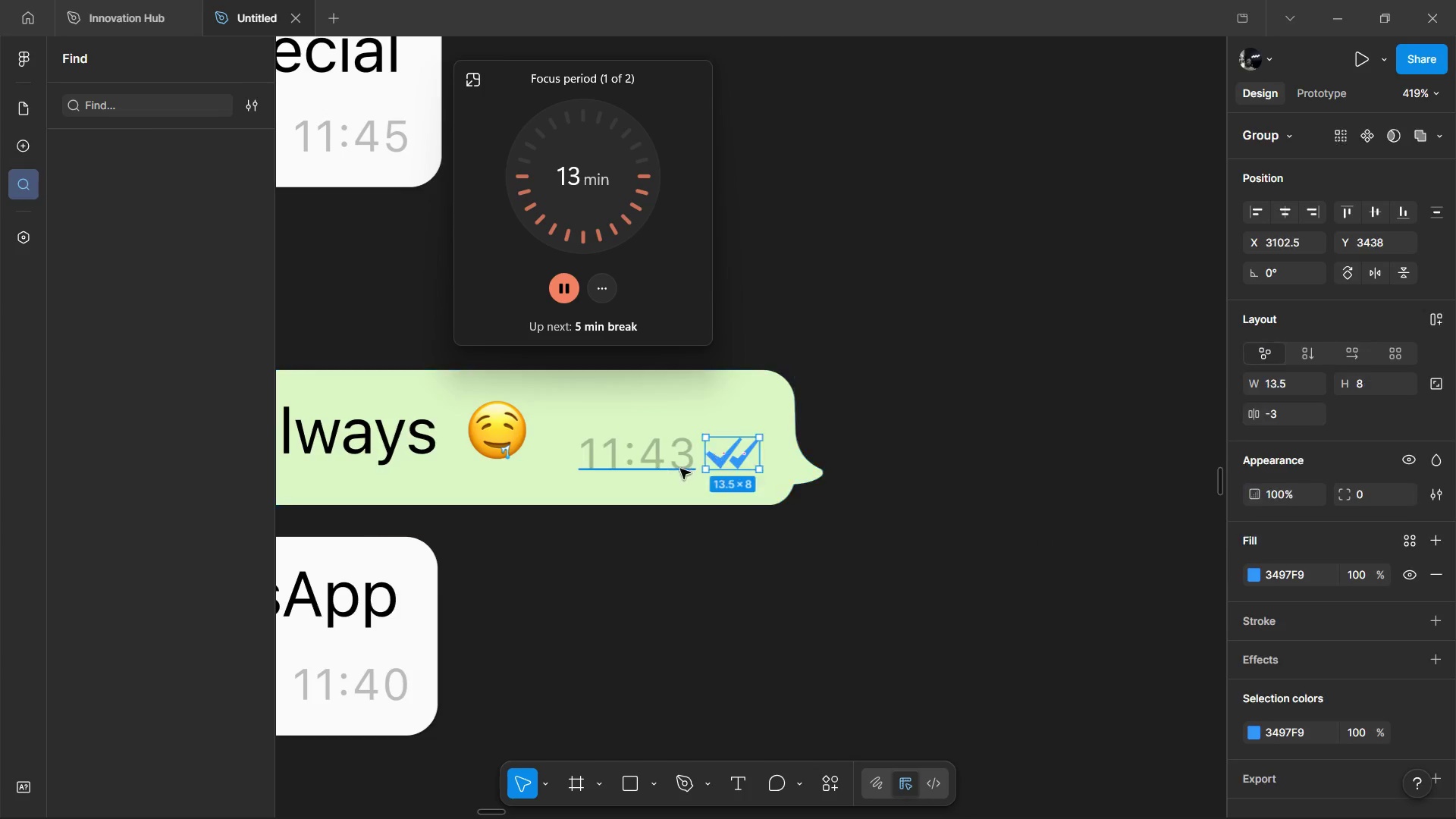 
hold_key(key=AltLeft, duration=1.0)
 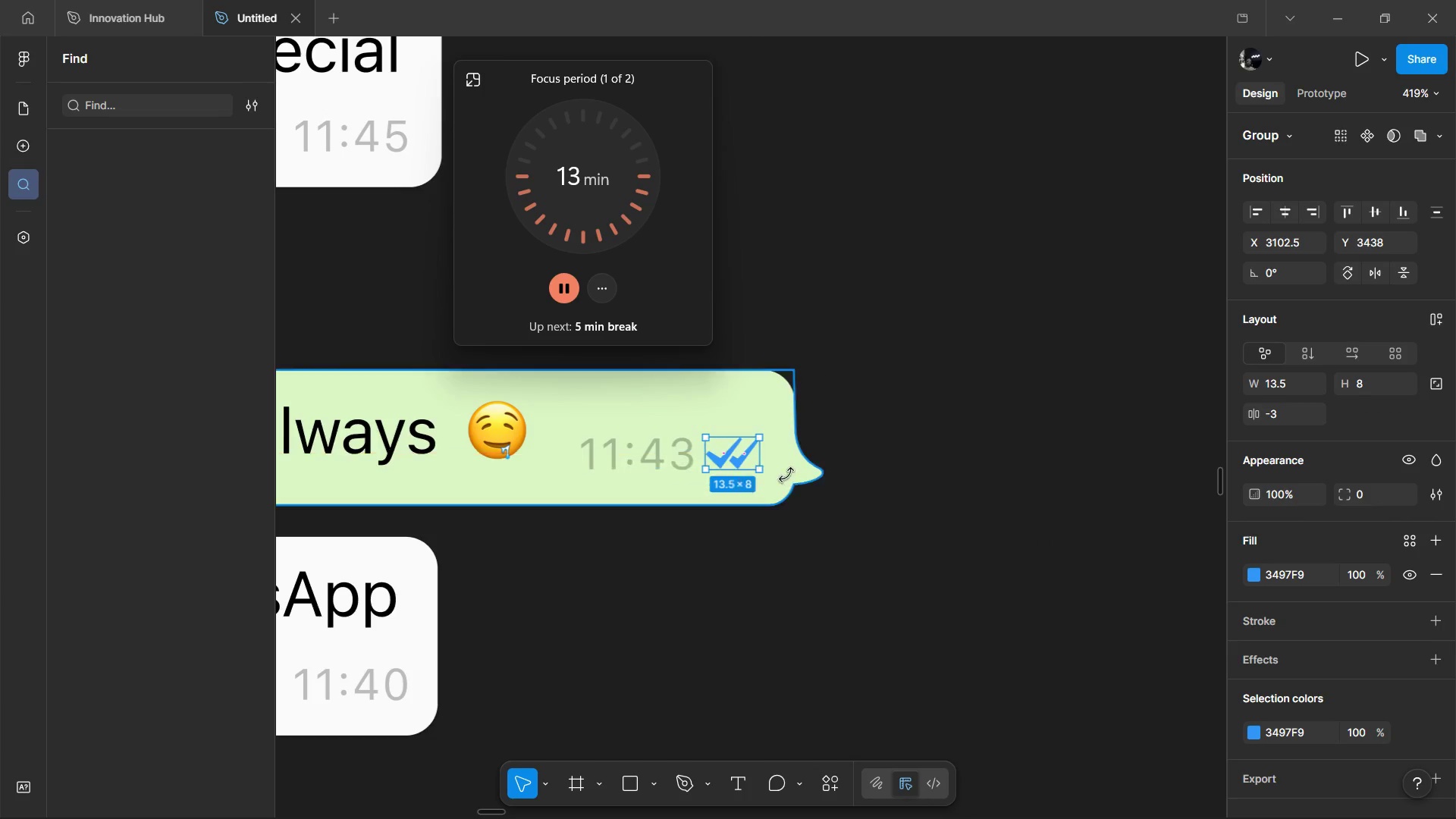 
hold_key(key=ControlLeft, duration=0.52)
 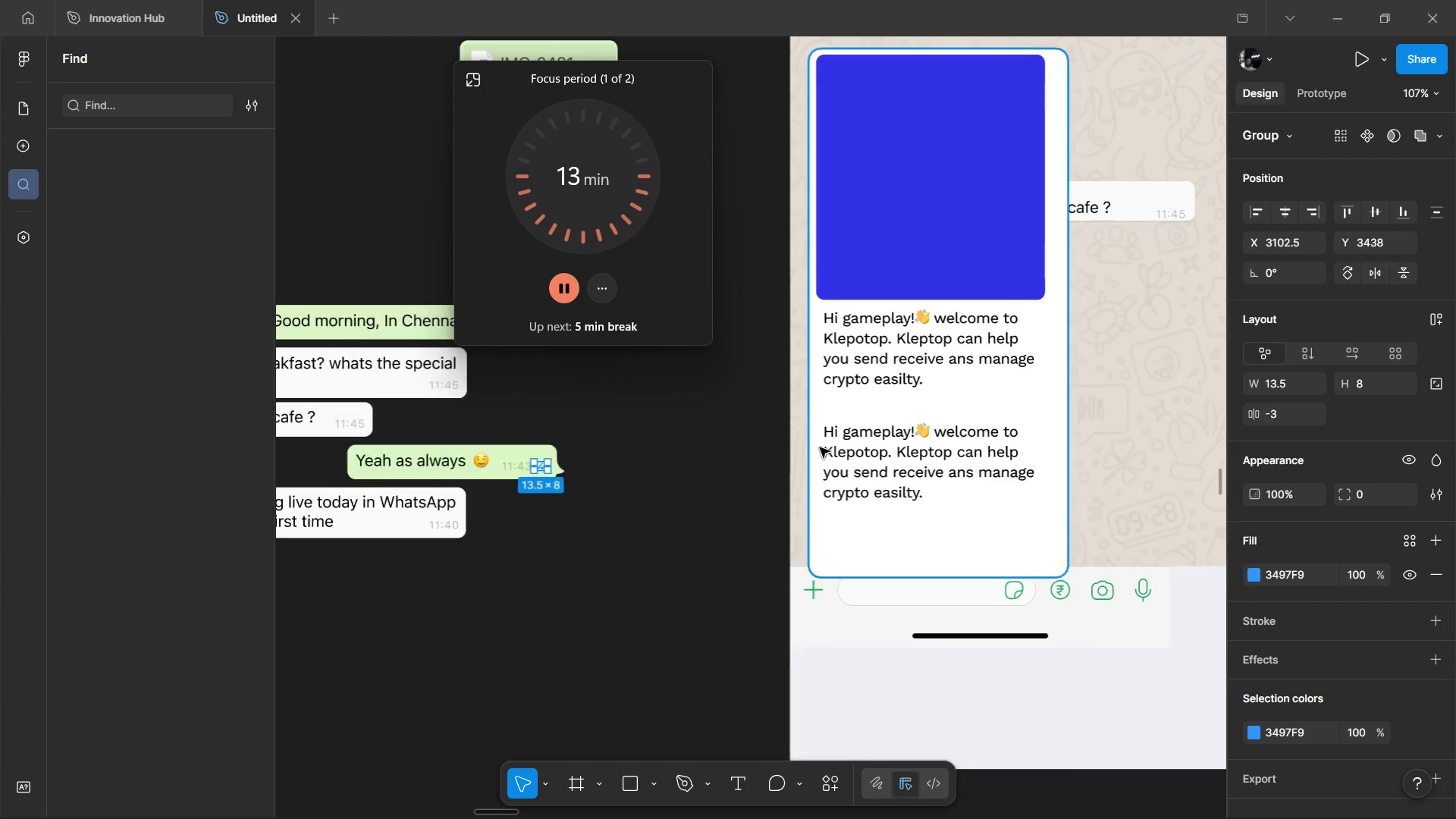 
hold_key(key=ShiftLeft, duration=0.64)
 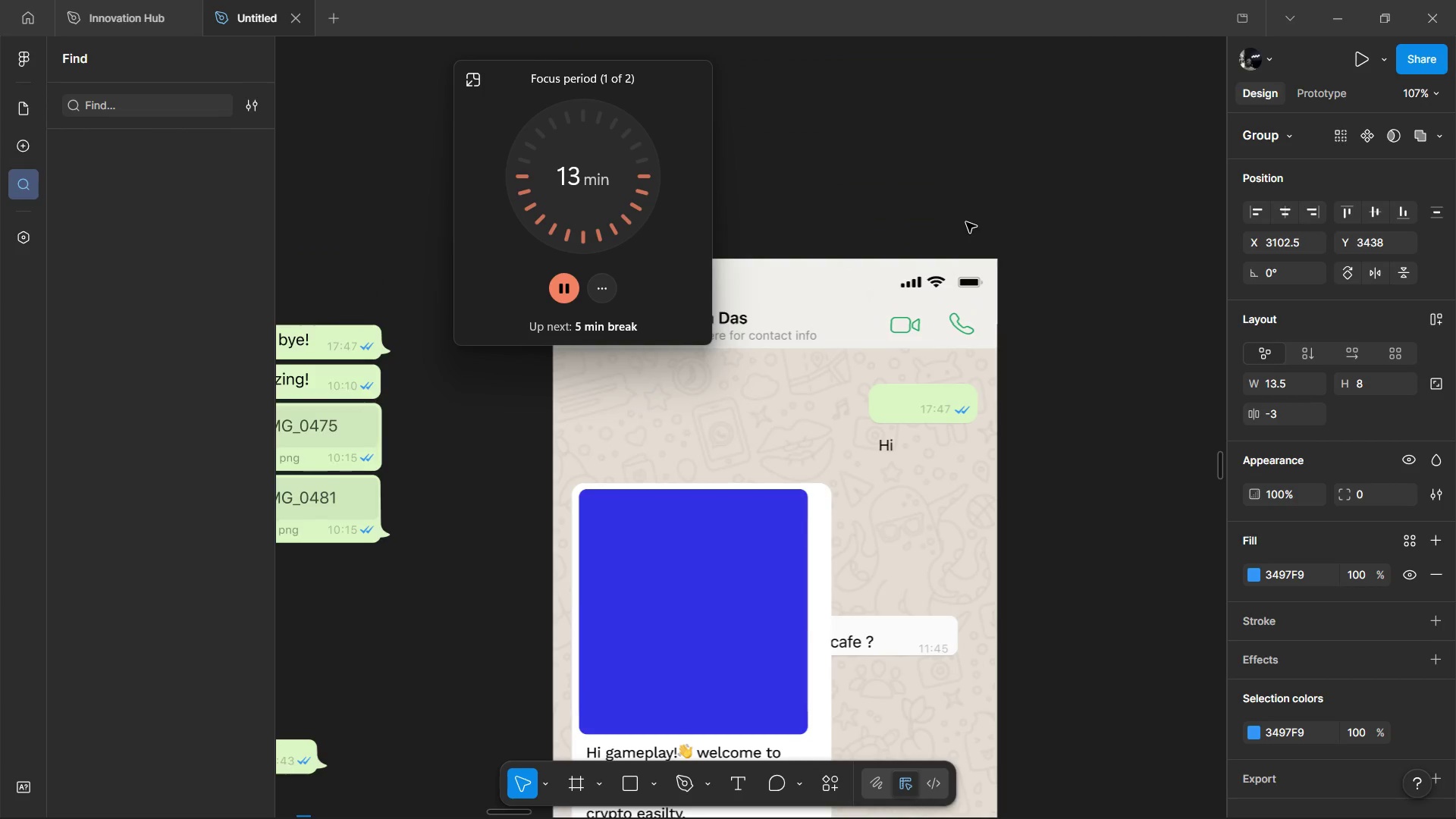 
hold_key(key=ControlLeft, duration=1.52)
 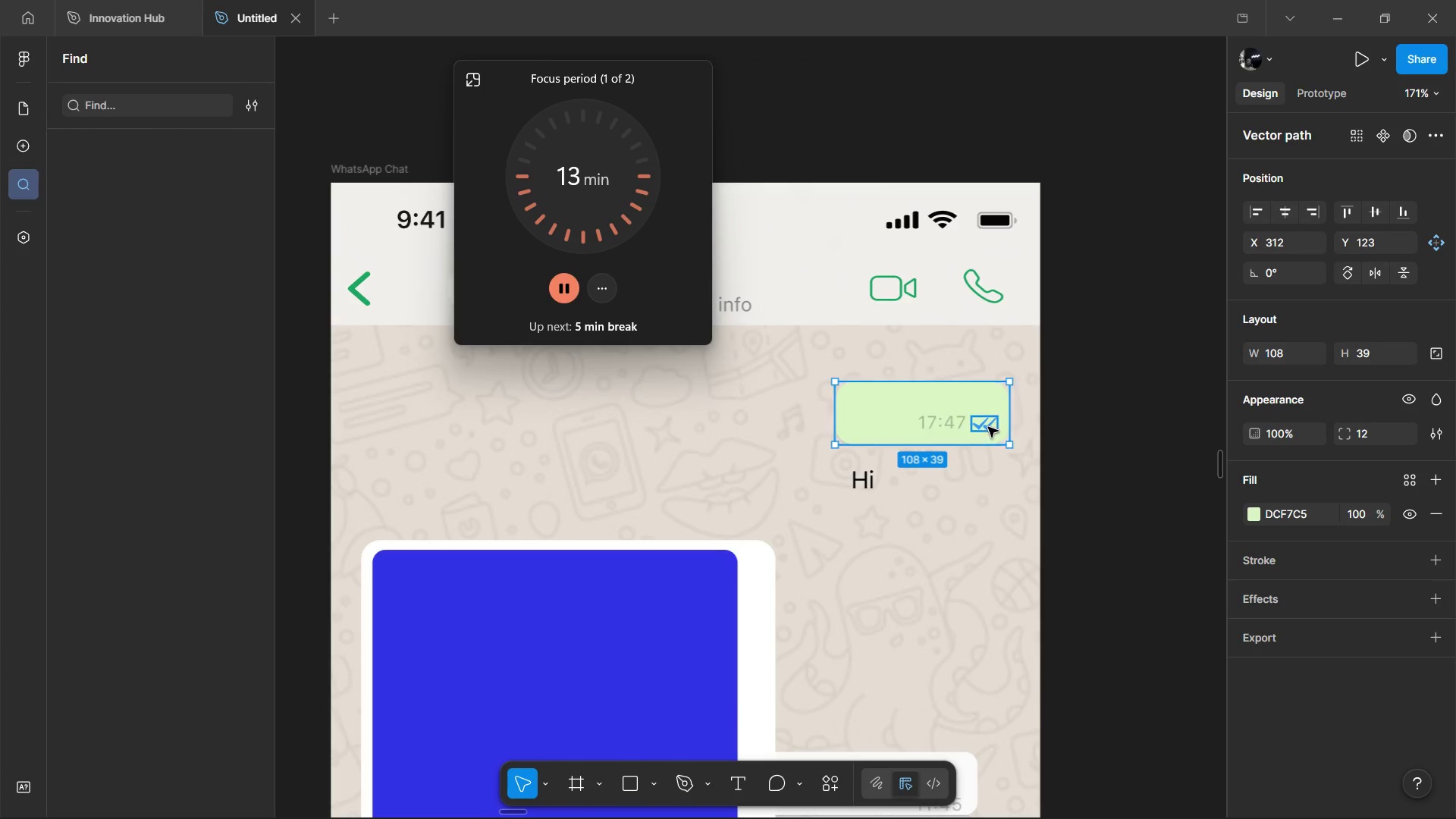 
scroll: coordinate [966, 222], scroll_direction: down, amount: 12.0
 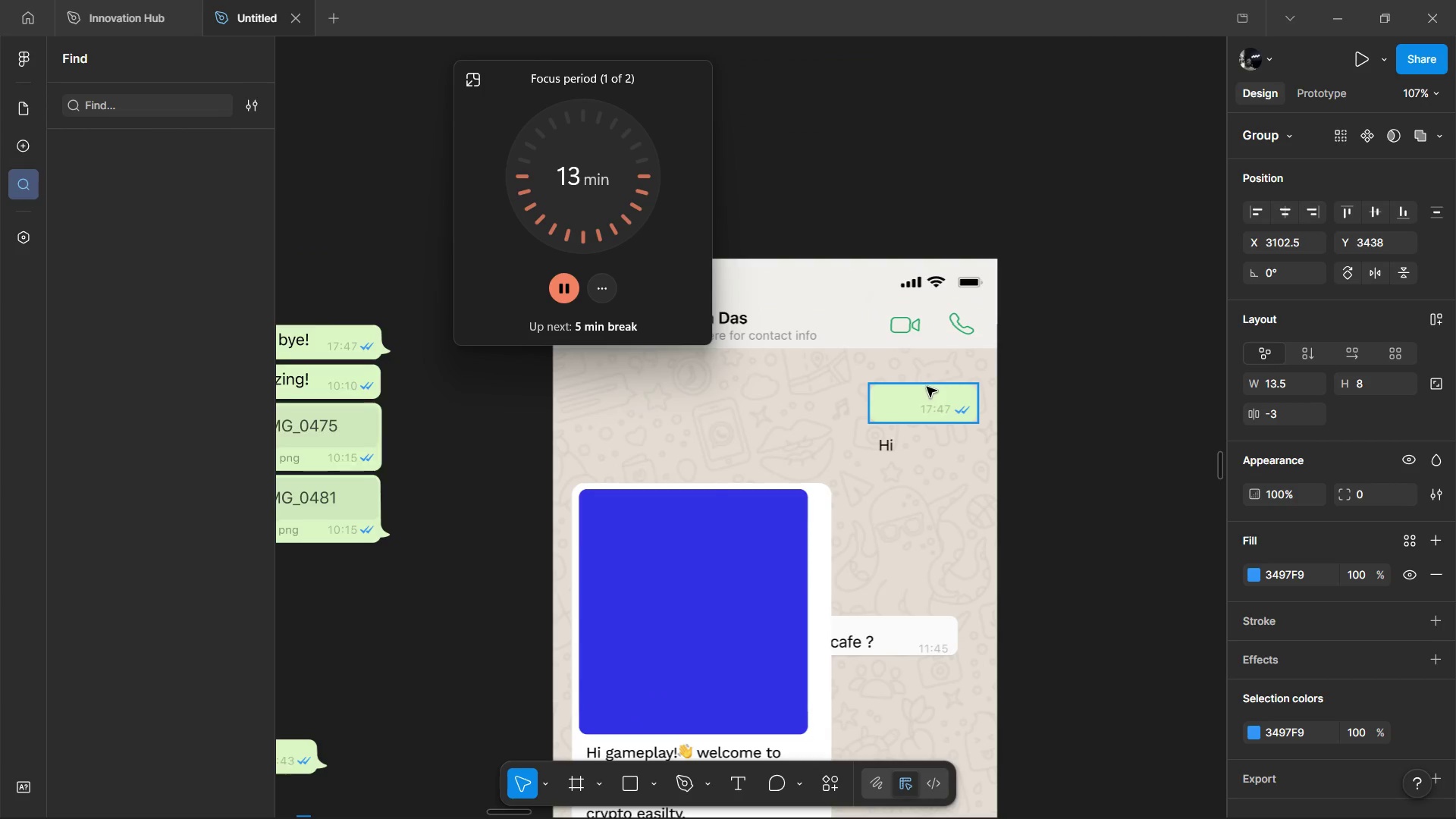 
scroll: coordinate [927, 387], scroll_direction: up, amount: 3.0
 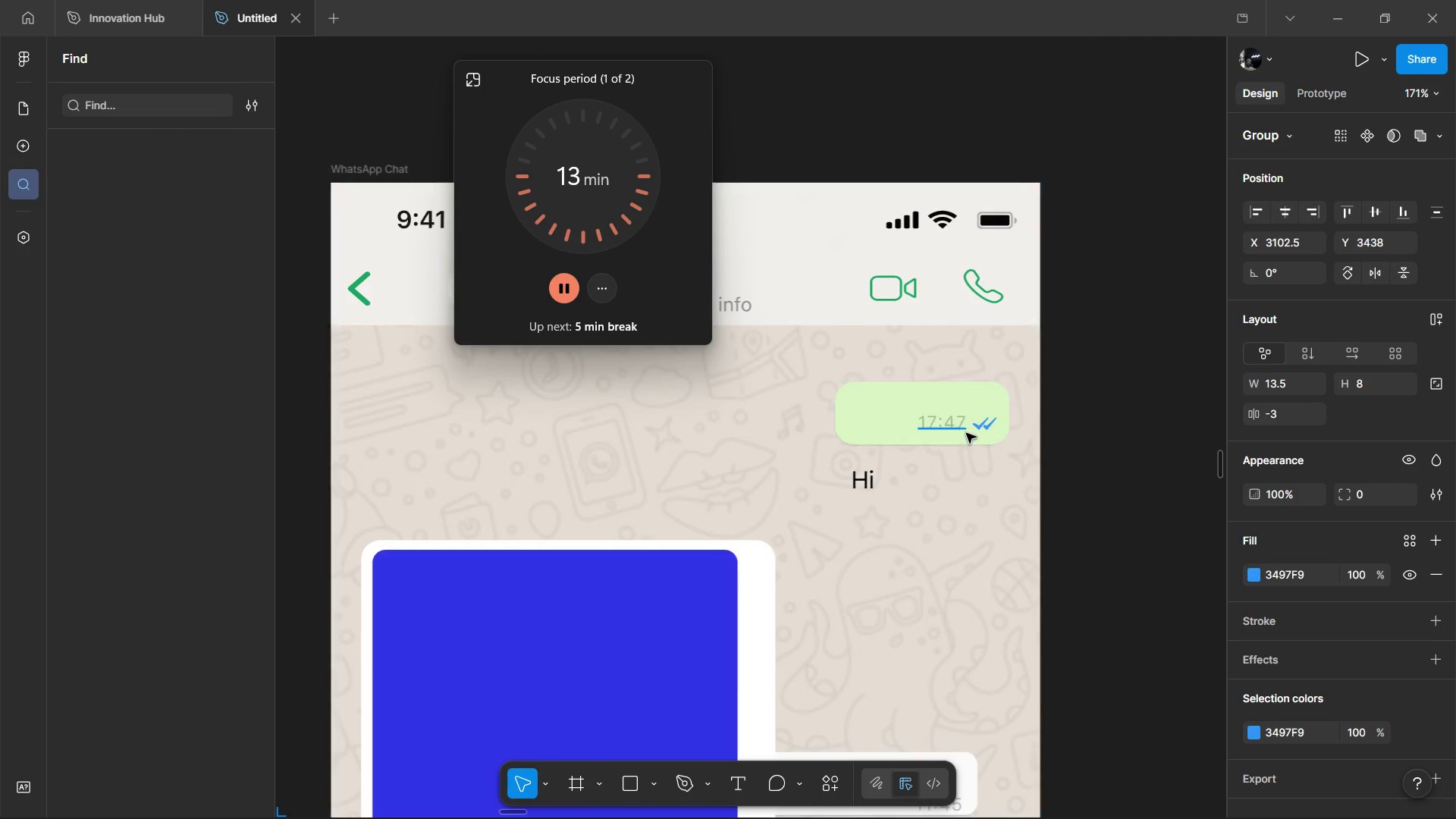 
left_click([966, 426])
 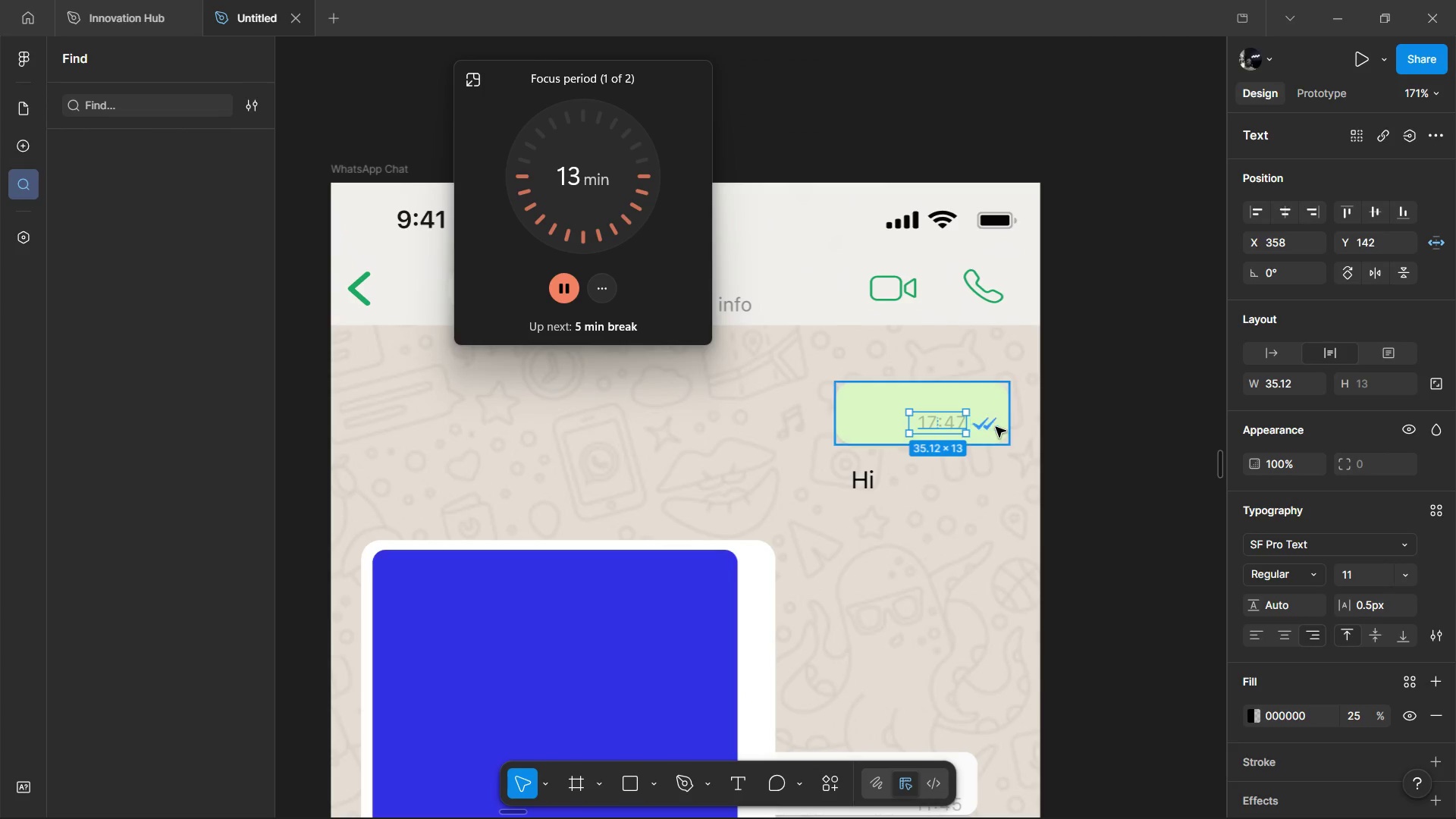 
double_click([996, 427])
 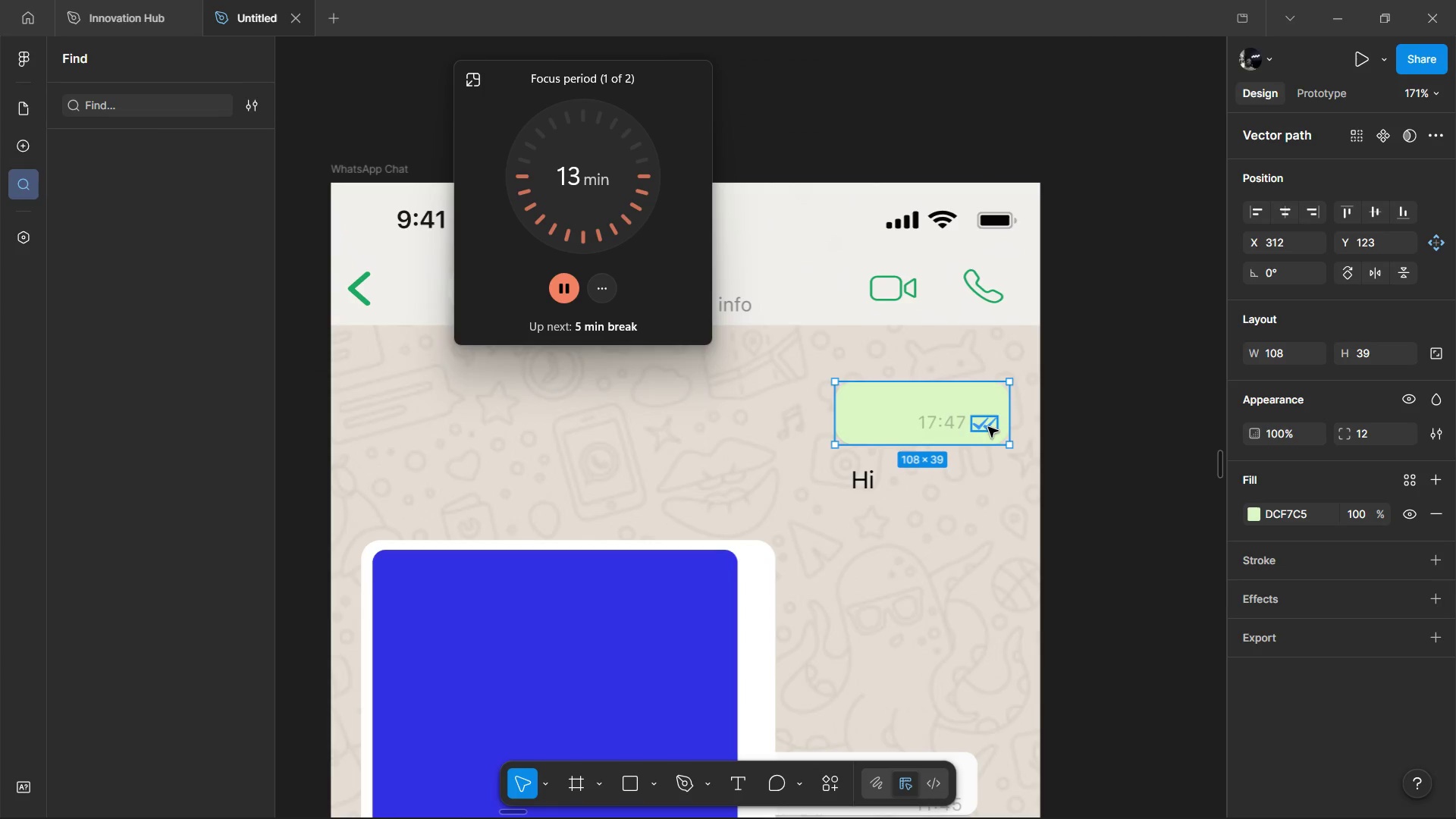 
triple_click([988, 427])
 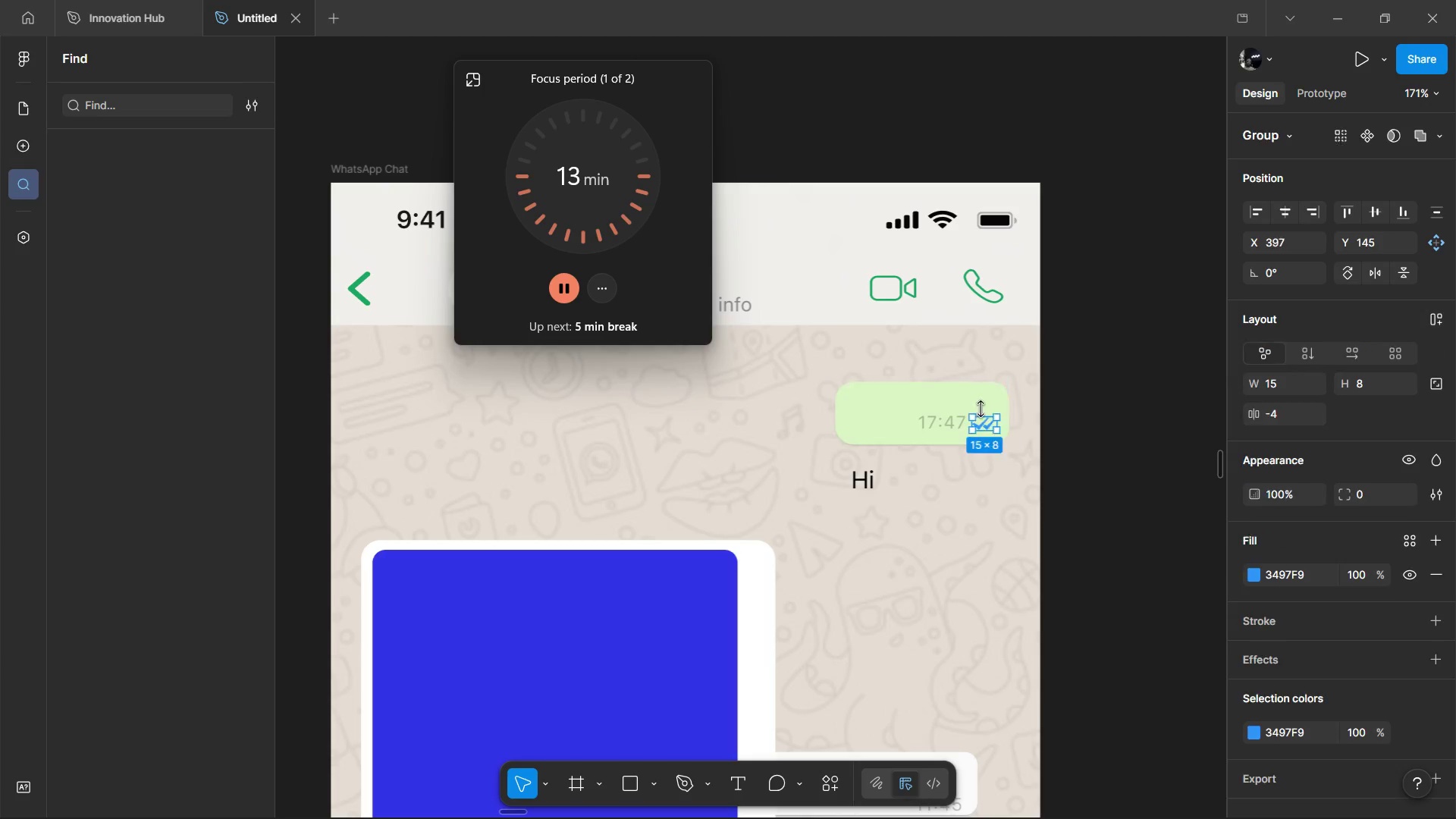 
hold_key(key=AltLeft, duration=0.72)
 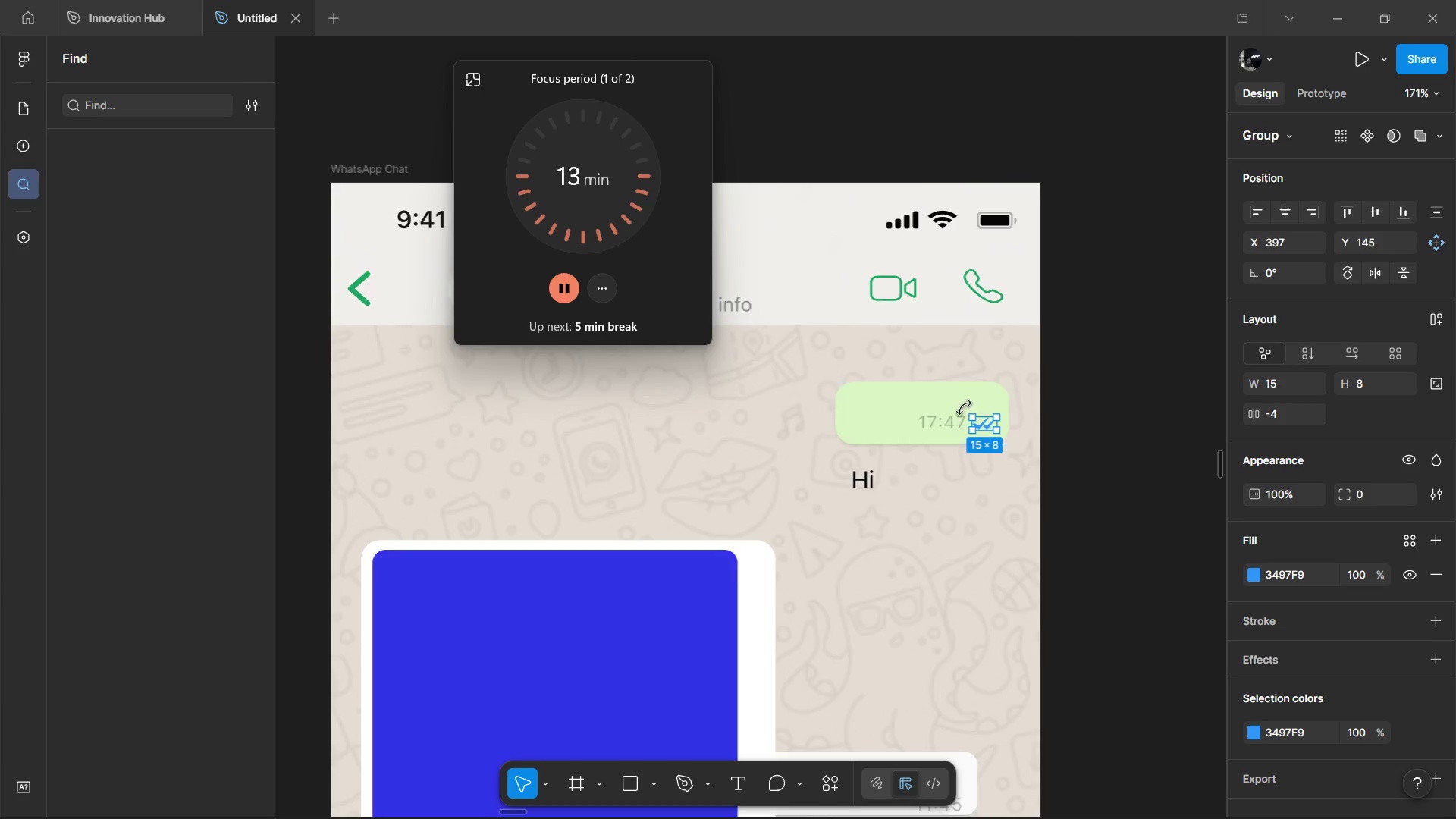 
hold_key(key=ControlLeft, duration=0.36)
 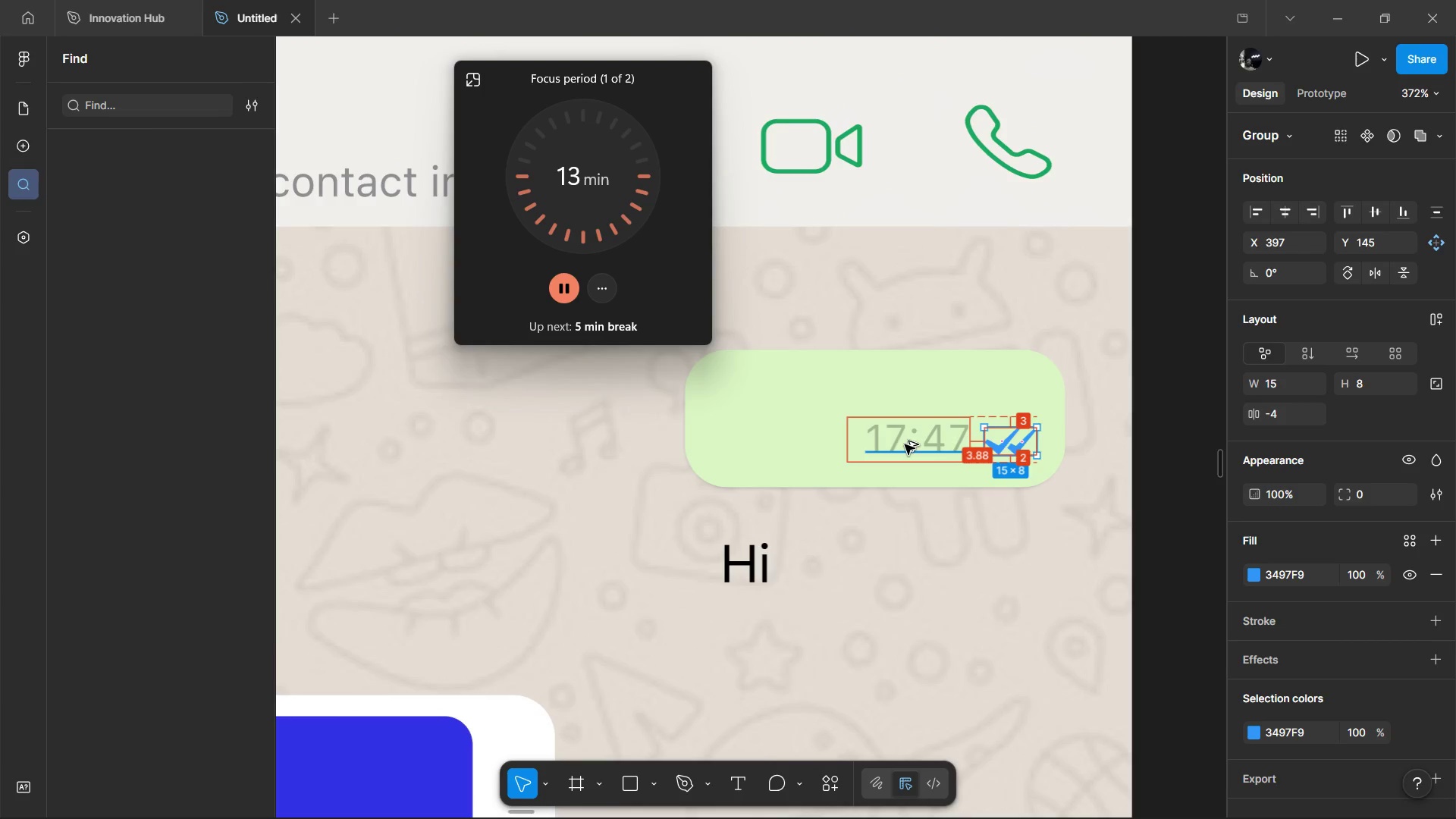 
hold_key(key=AltLeft, duration=1.09)
 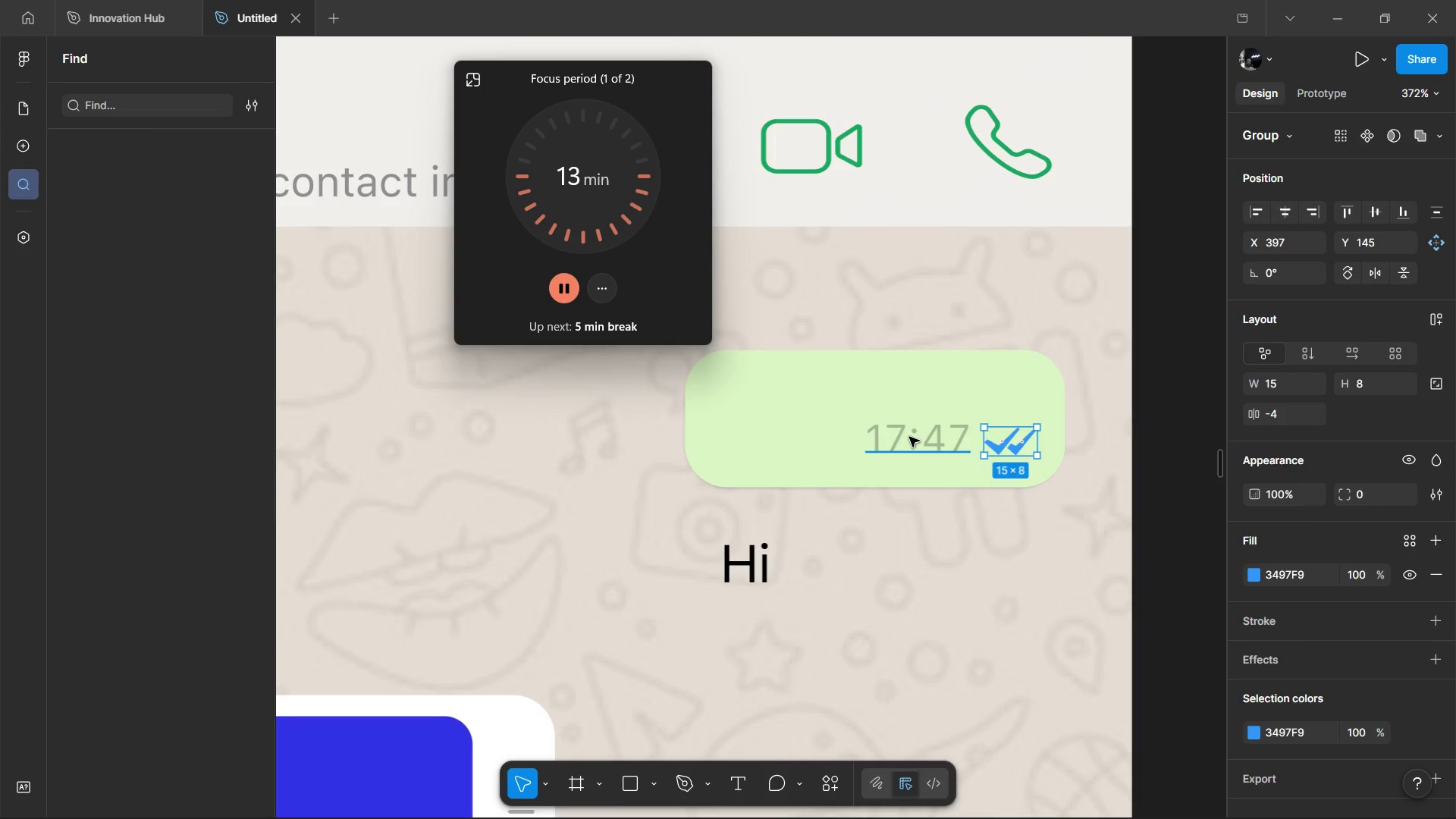 
scroll: coordinate [962, 409], scroll_direction: up, amount: 5.0
 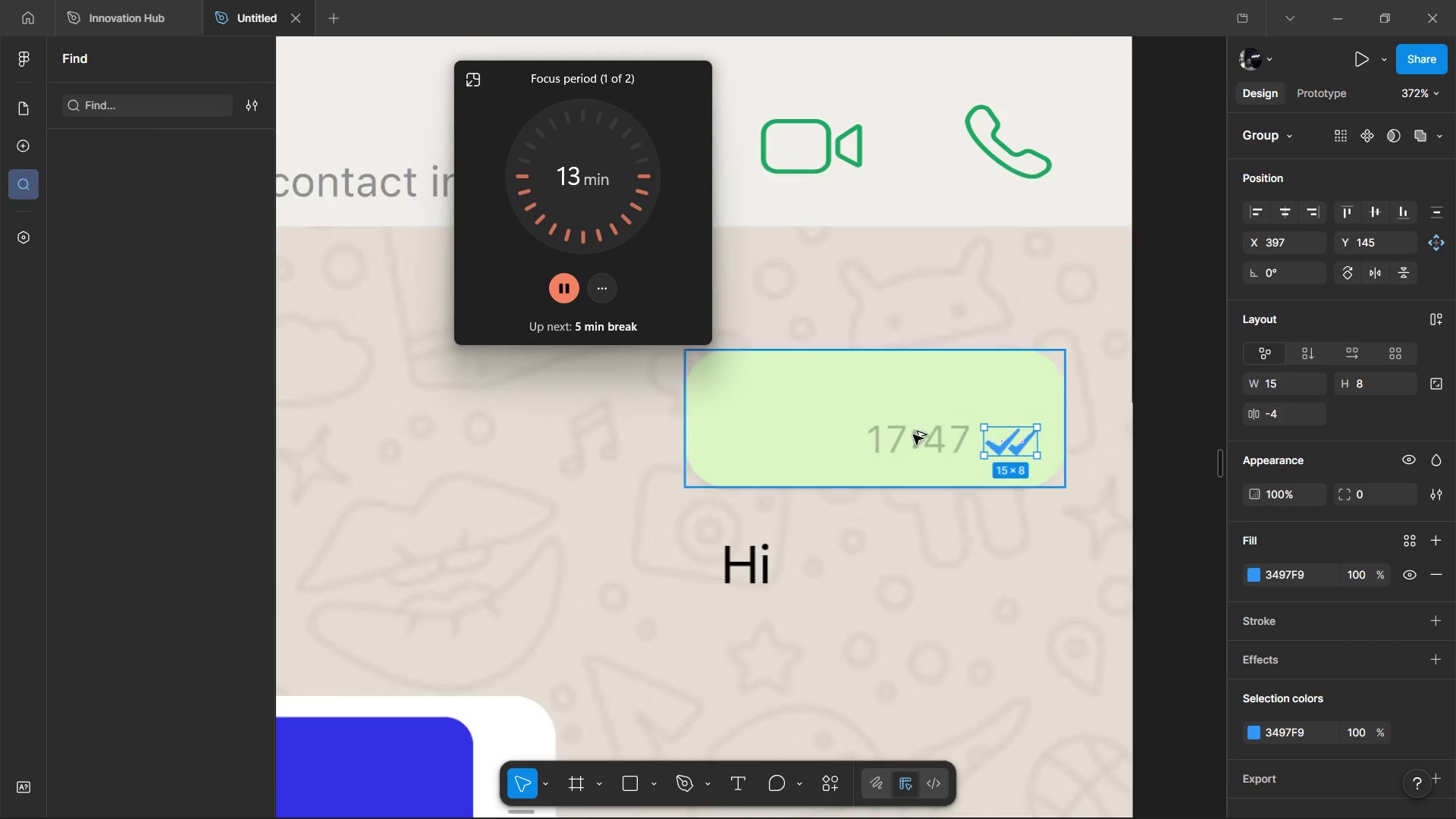 
left_click([909, 437])
 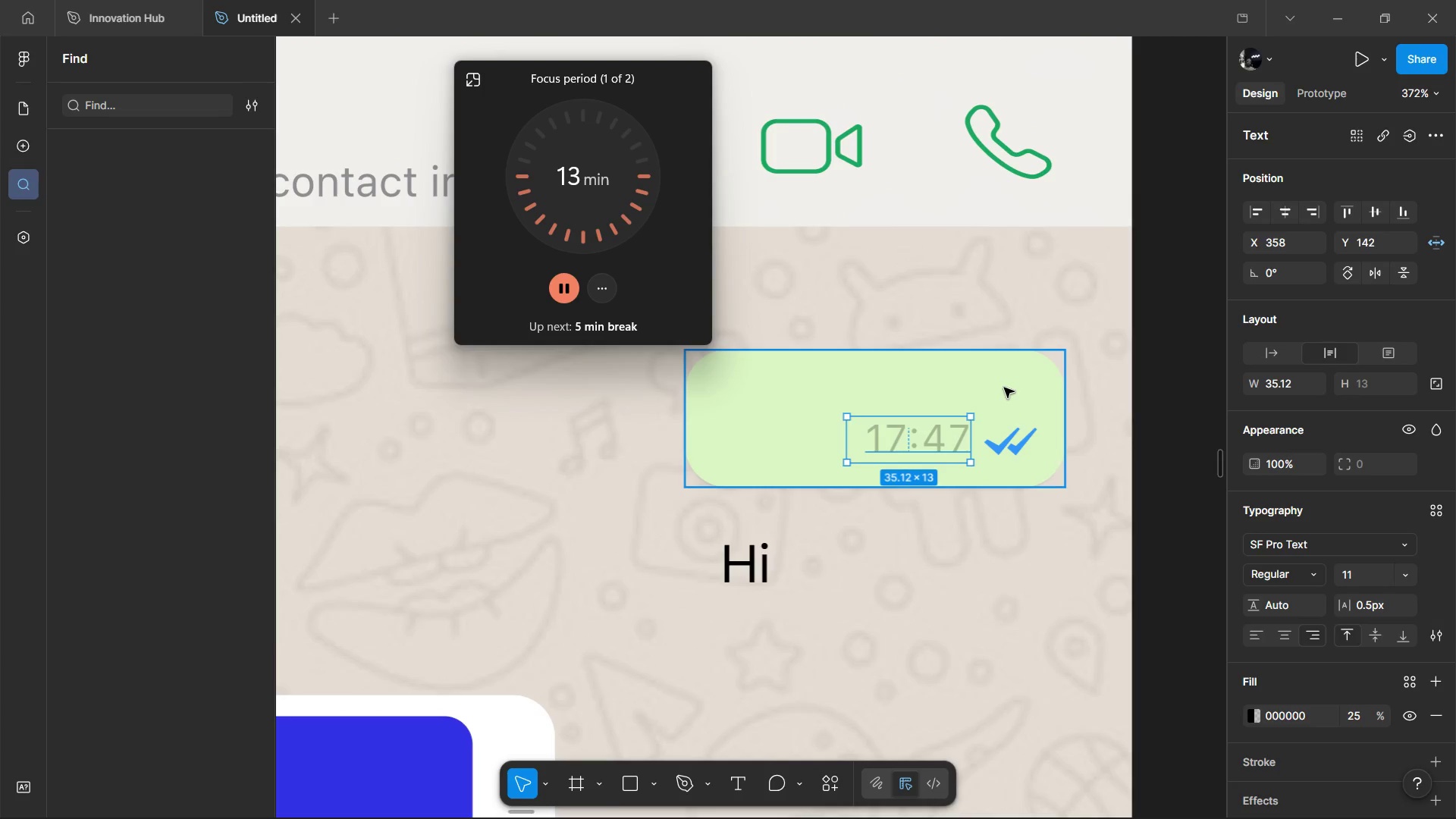 
key(Alt+Tab)
 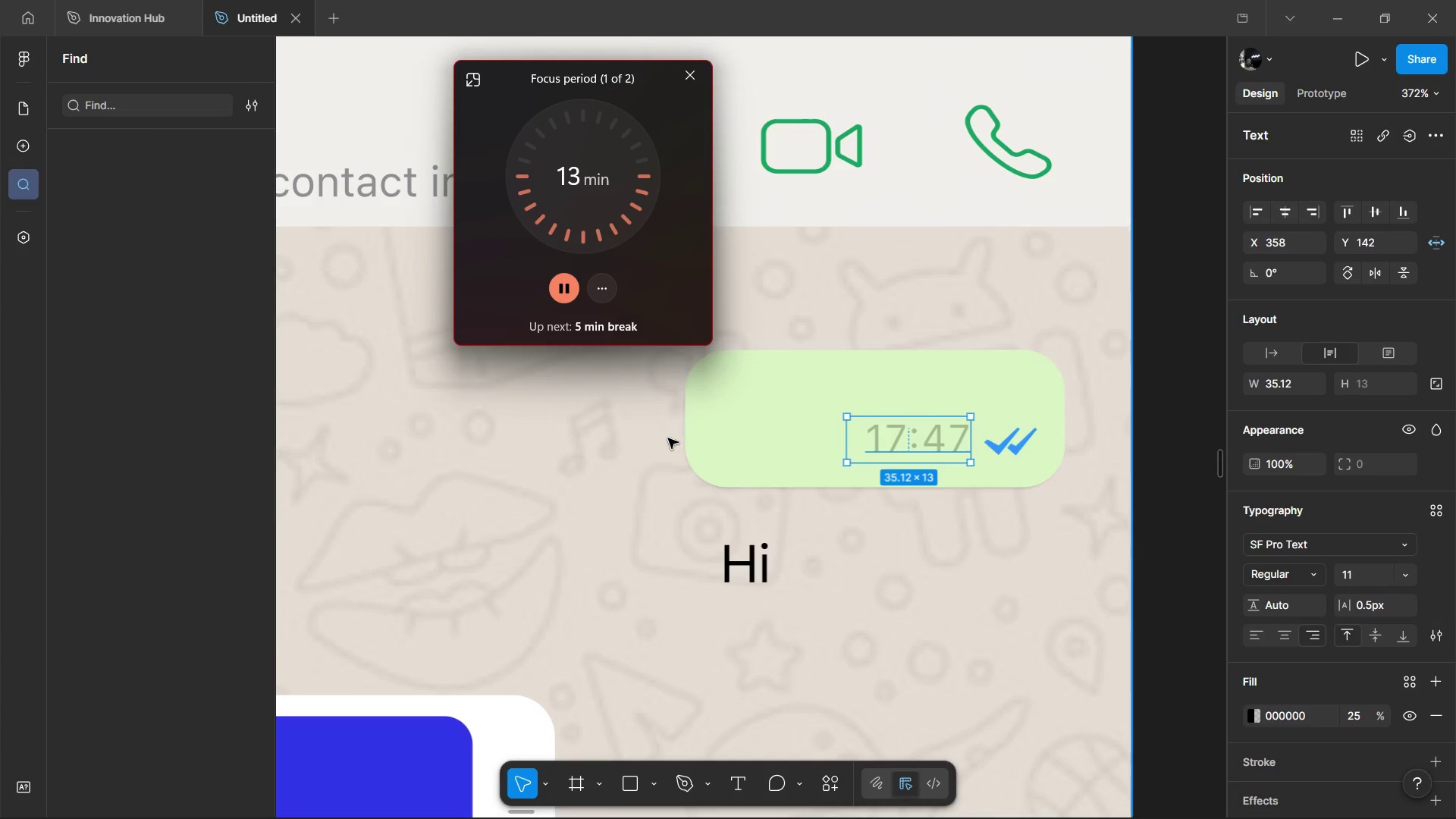 
hold_key(key=ControlLeft, duration=0.34)
scroll: coordinate [661, 418], scroll_direction: down, amount: 5.0
 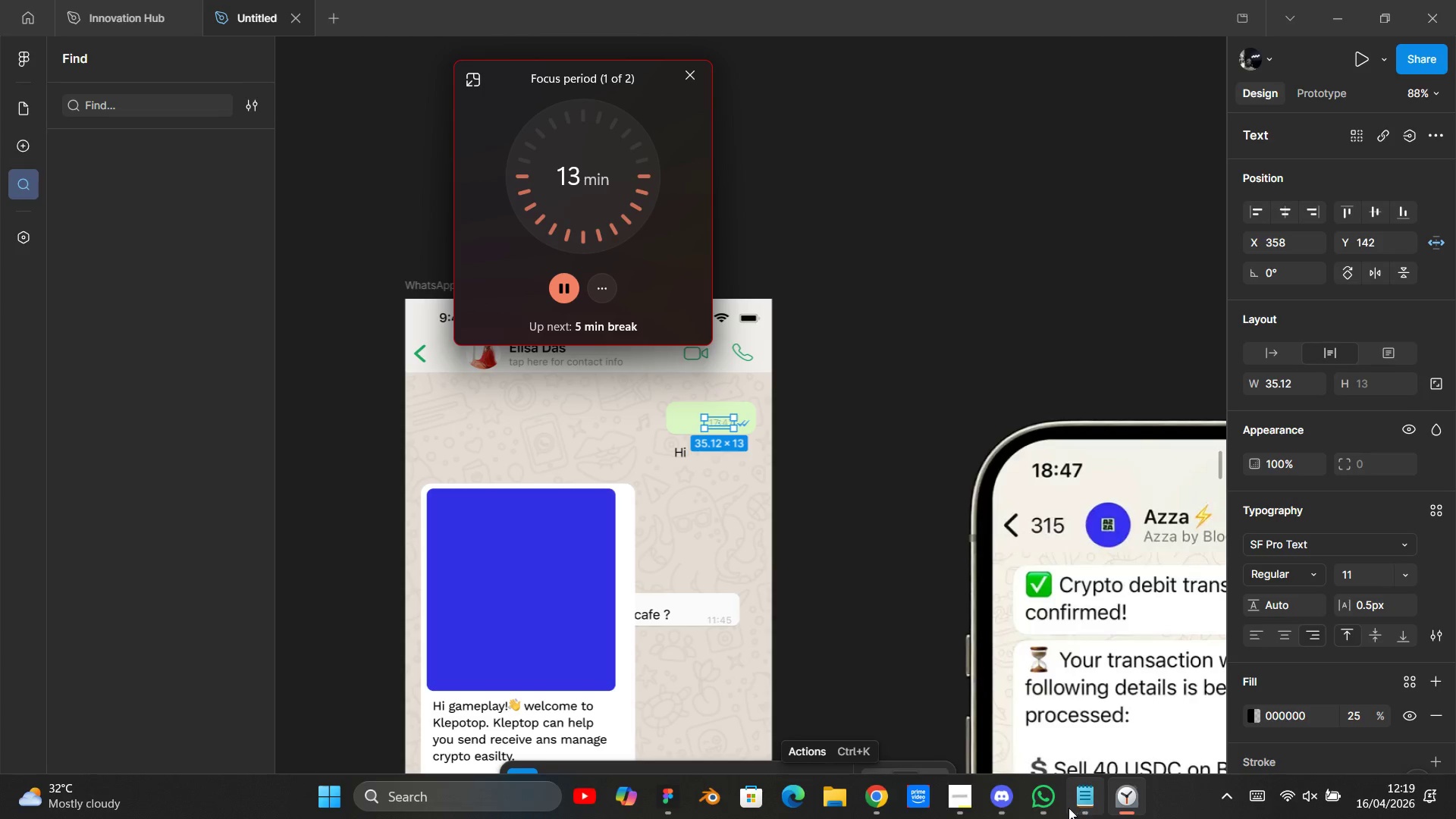 
left_click([966, 798])